 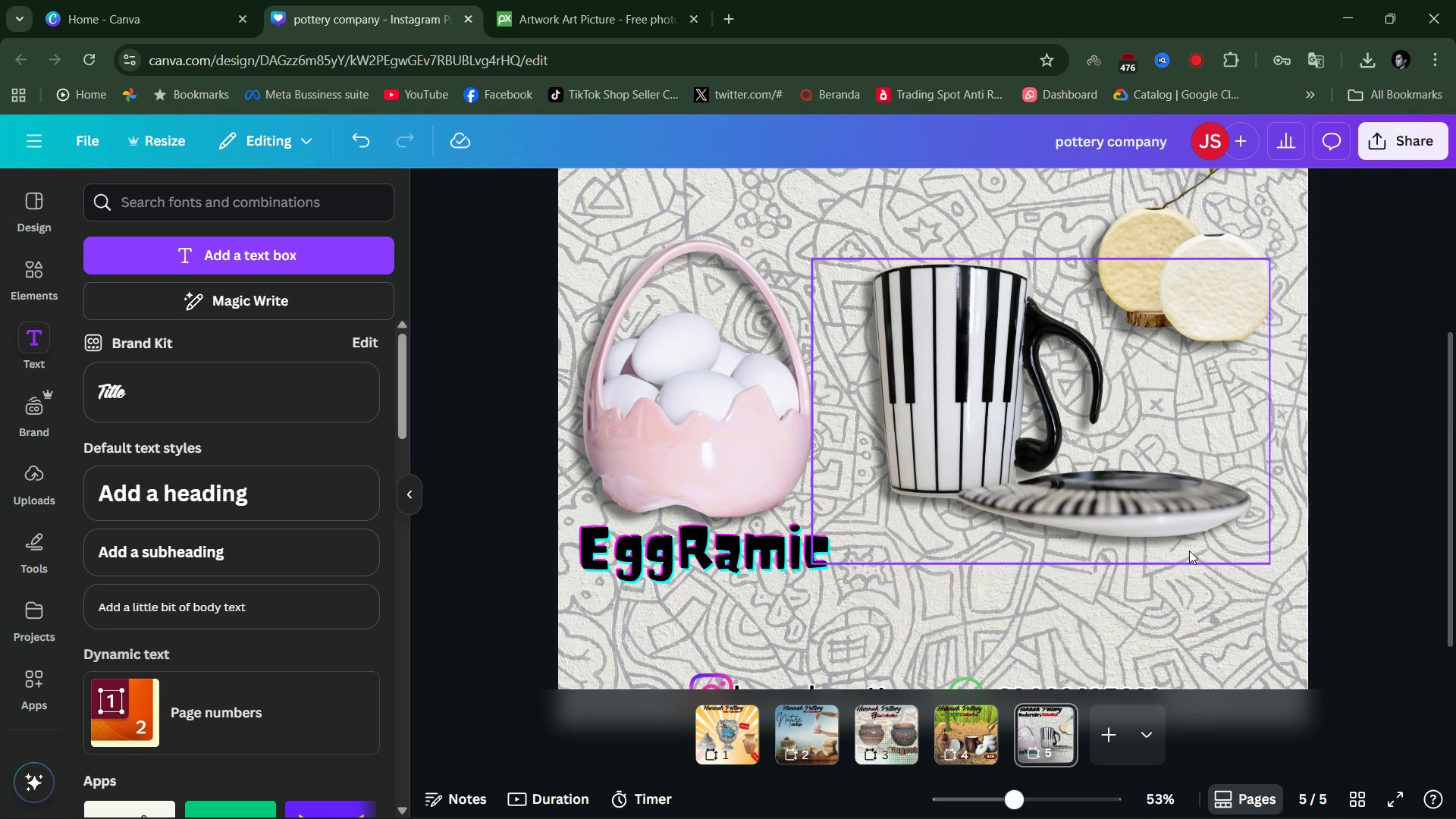 
scroll: coordinate [1033, 510], scroll_direction: up, amount: 1.0
 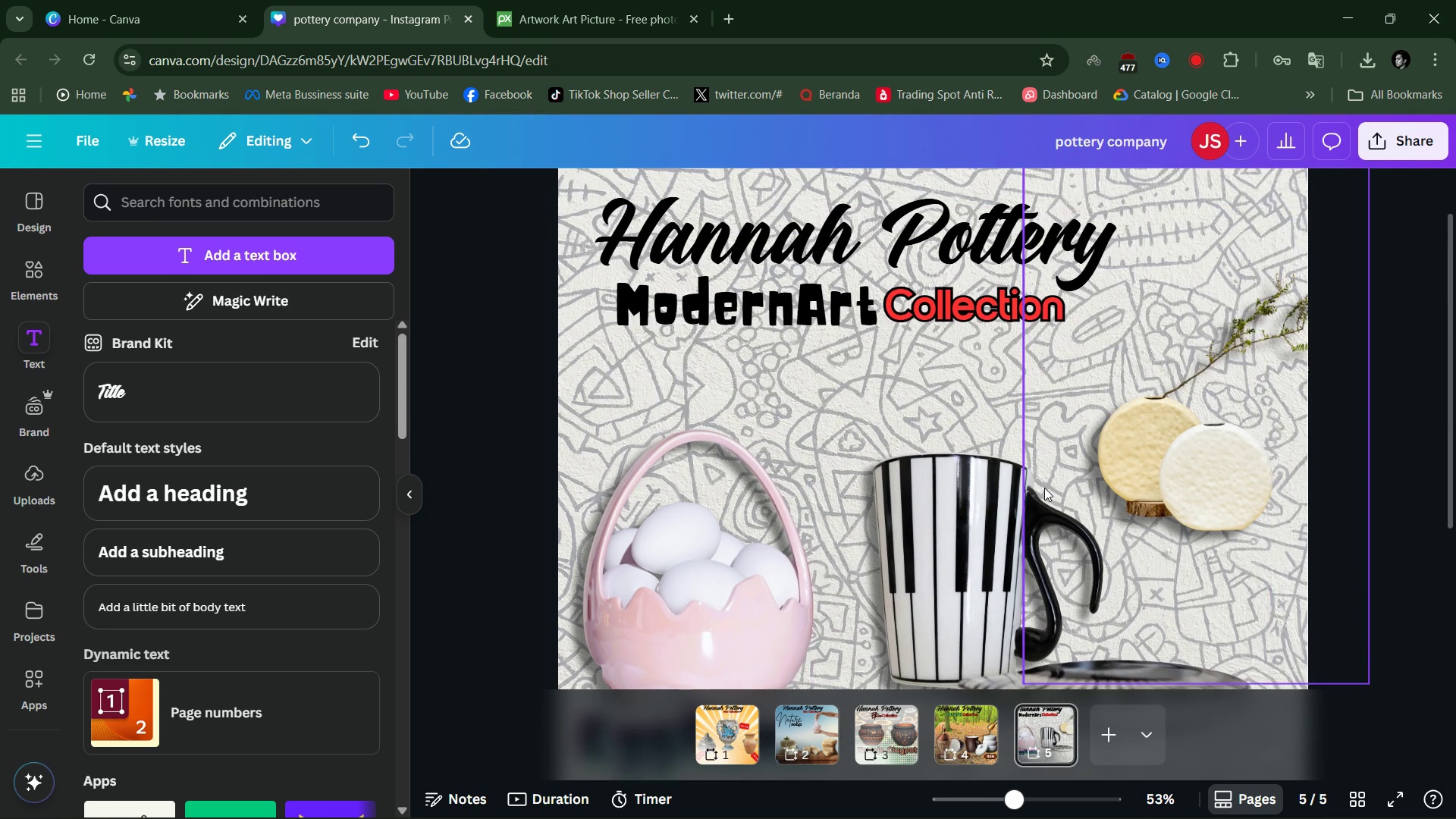 
scroll: coordinate [1037, 488], scroll_direction: down, amount: 3.0
 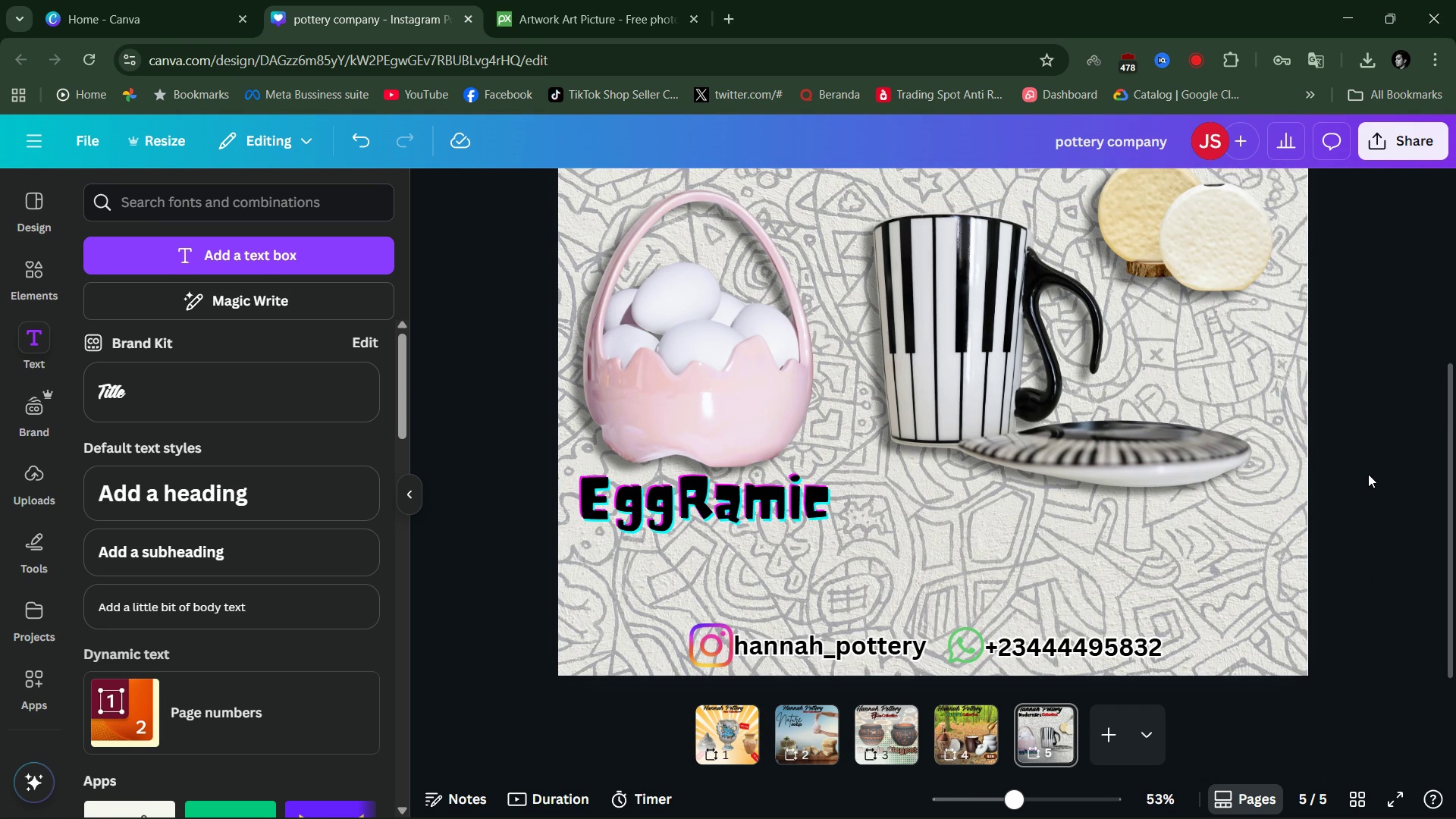 
left_click([1368, 474])
 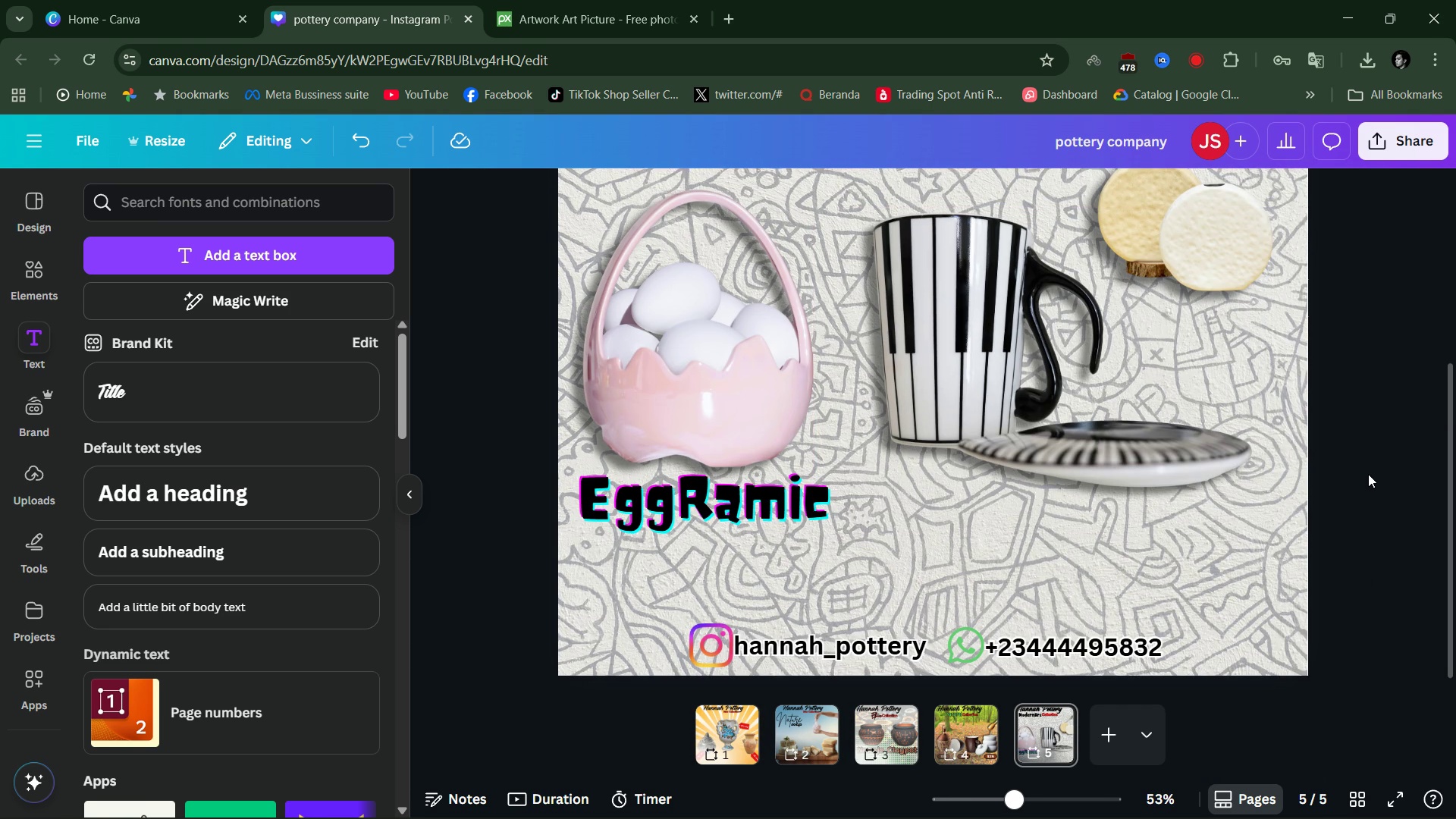 
scroll: coordinate [1368, 474], scroll_direction: down, amount: 1.0
 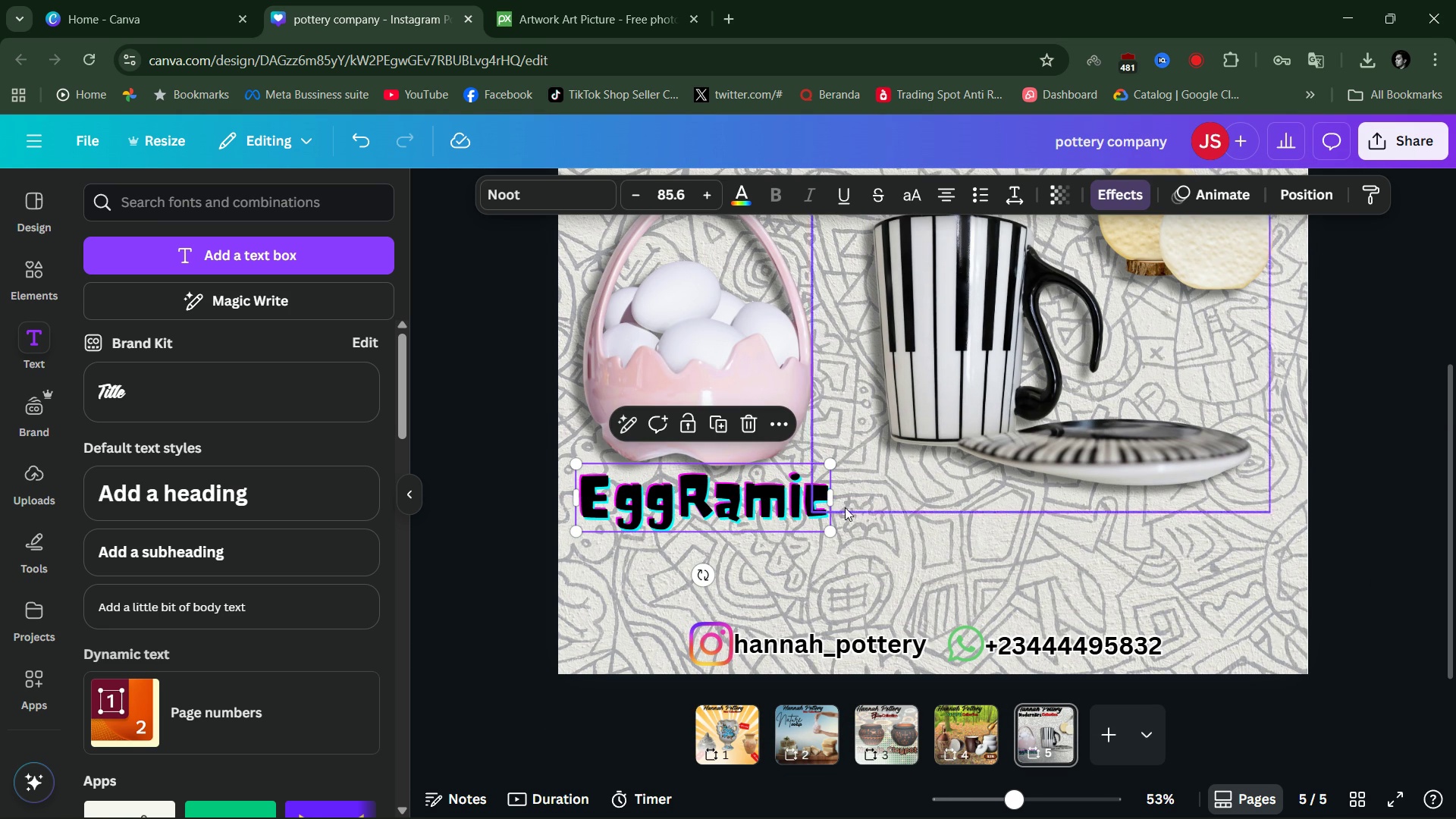 
left_click([509, 570])
 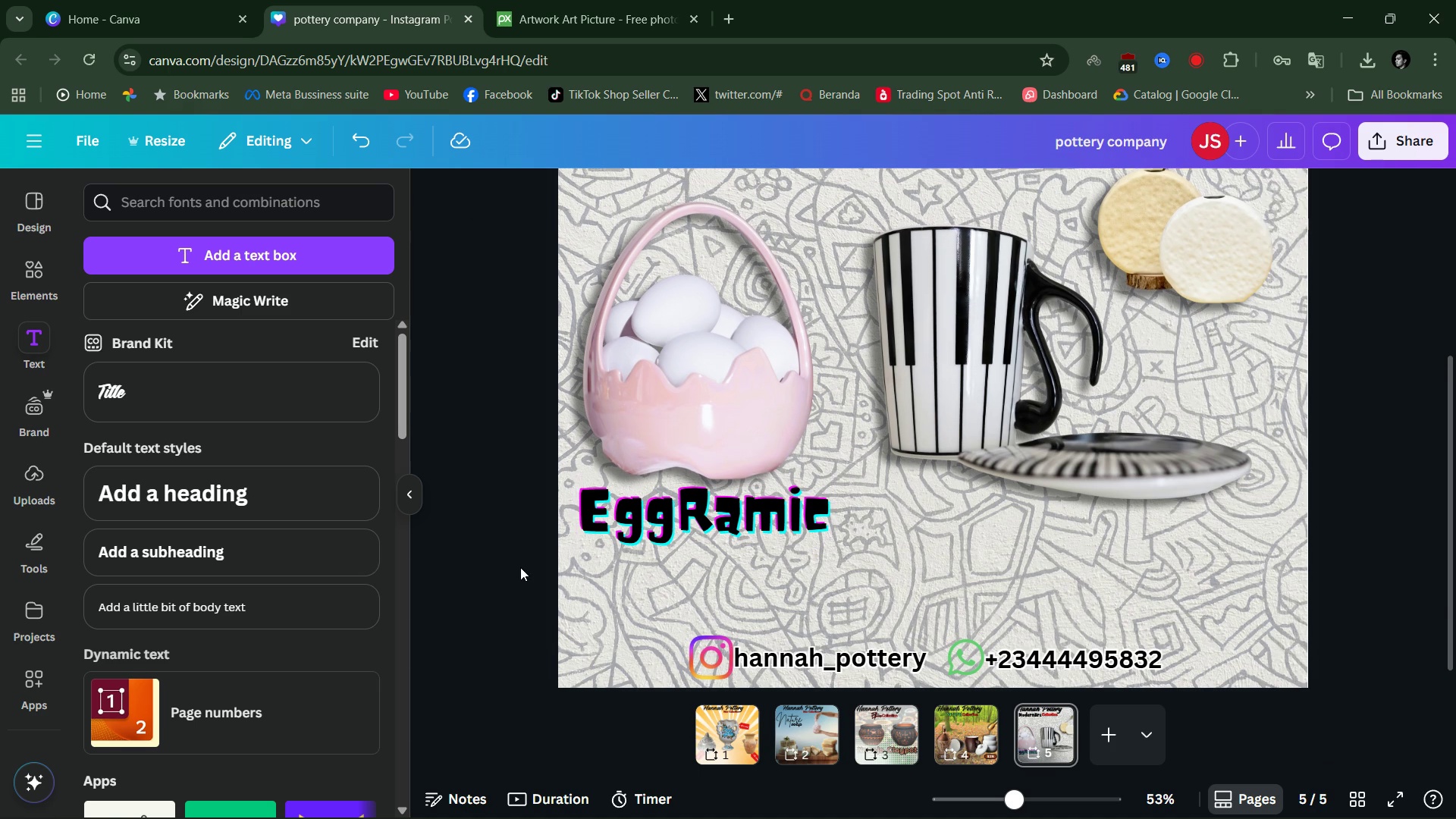 
scroll: coordinate [520, 567], scroll_direction: up, amount: 1.0
 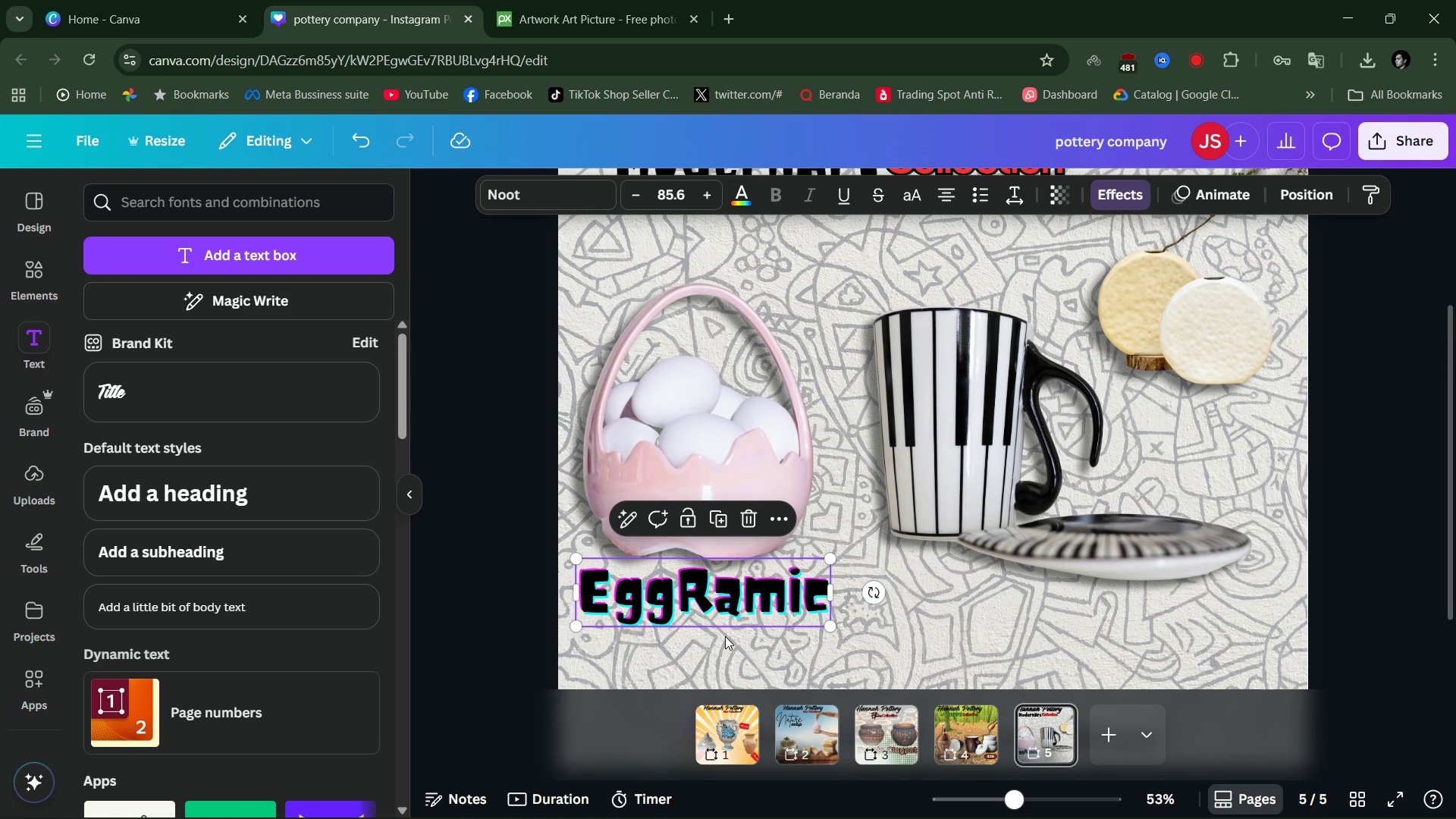 
left_click([725, 636])
 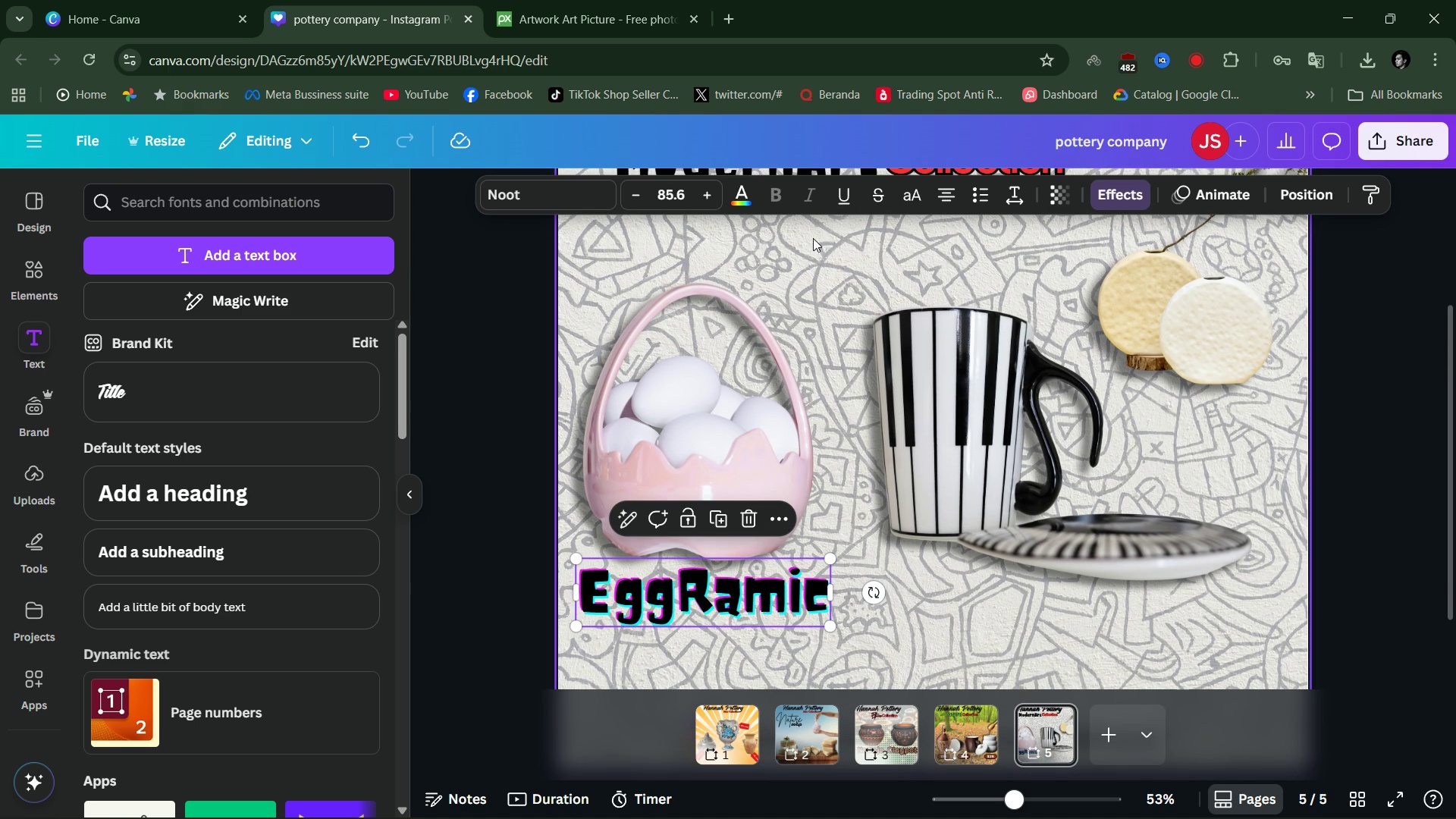 
scroll: coordinate [544, 397], scroll_direction: up, amount: 1.0
 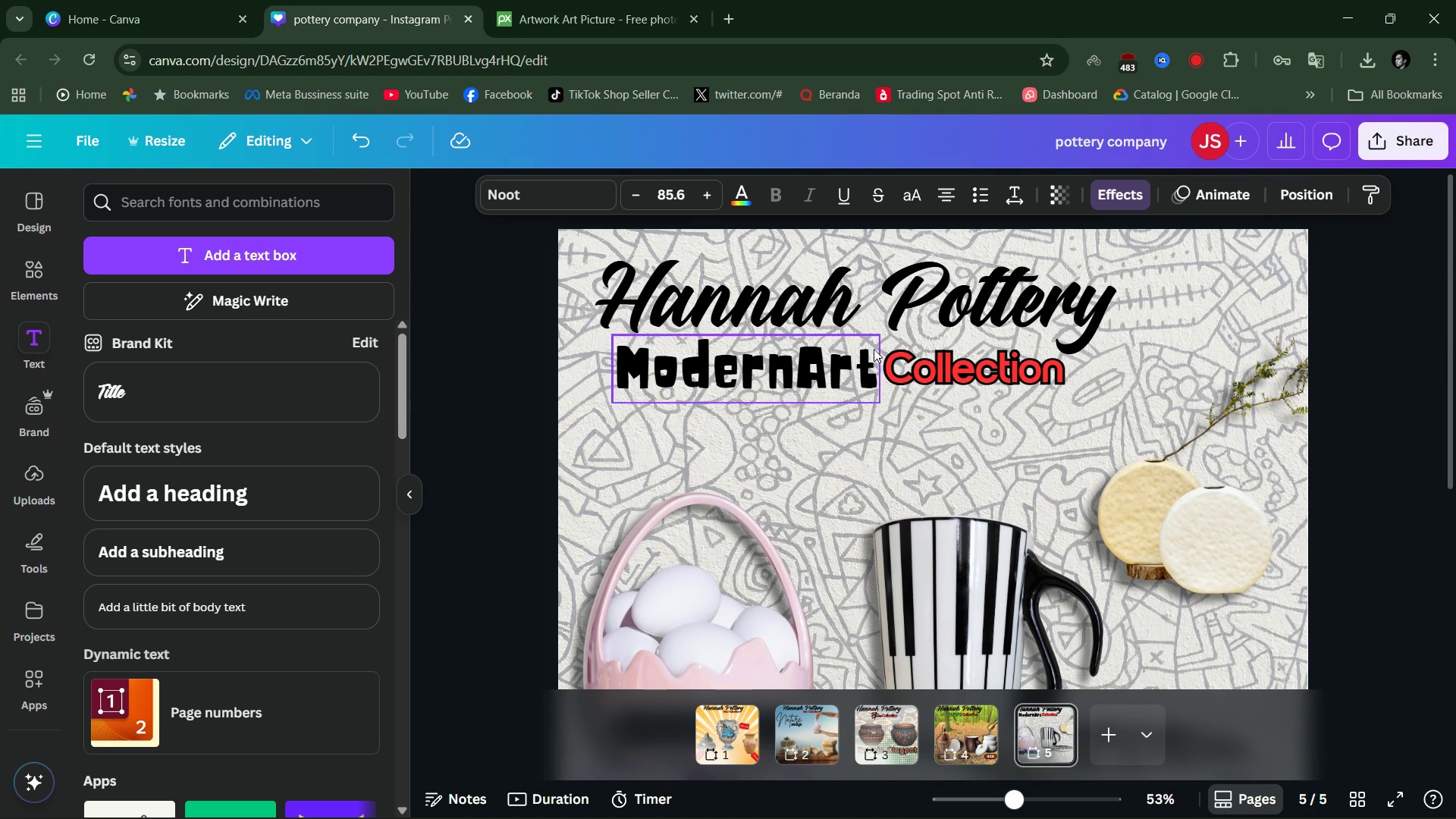 
scroll: coordinate [818, 485], scroll_direction: down, amount: 2.0
 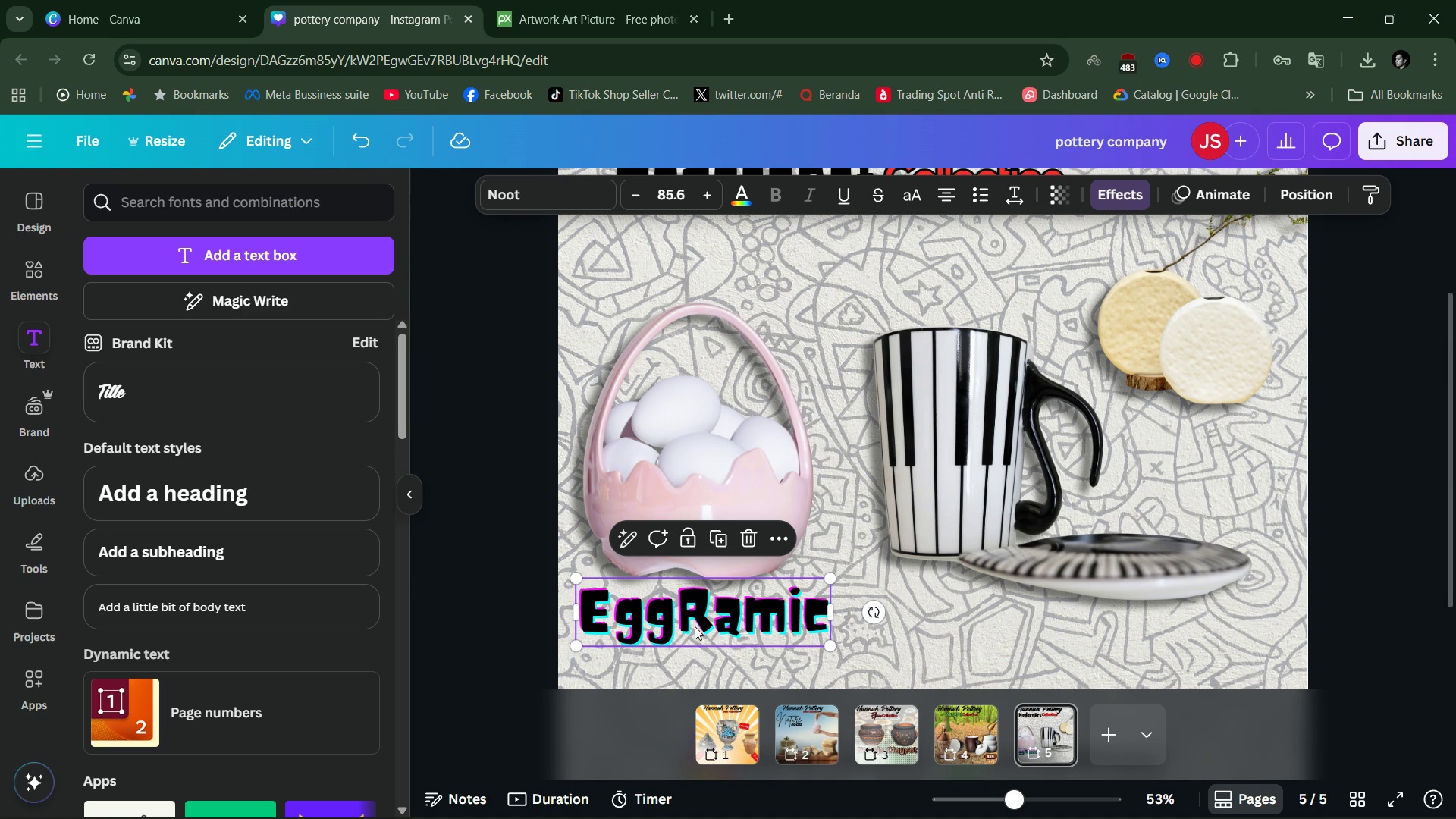 
mouse_move([760, 626])
 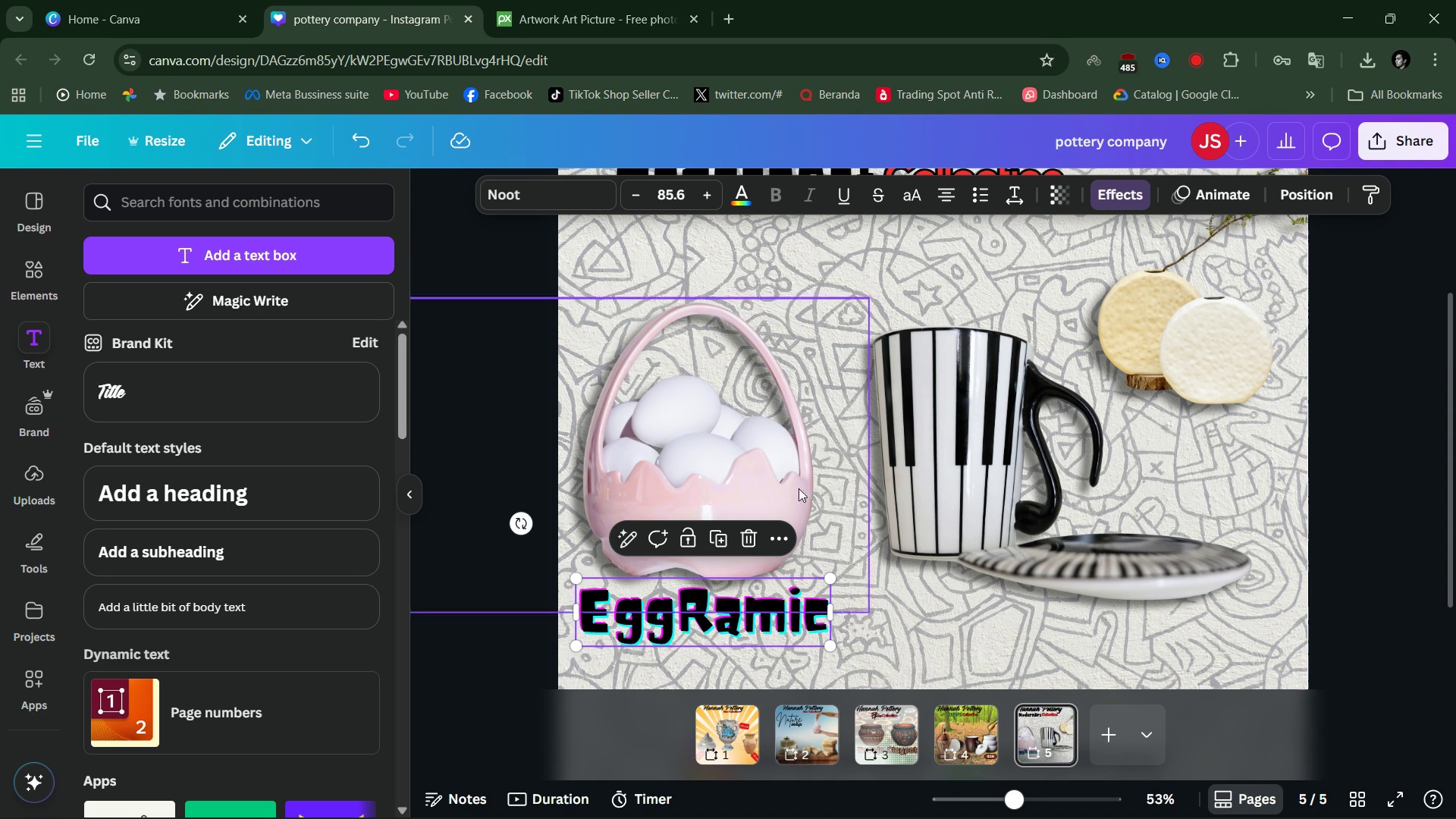 
left_click([514, 412])
 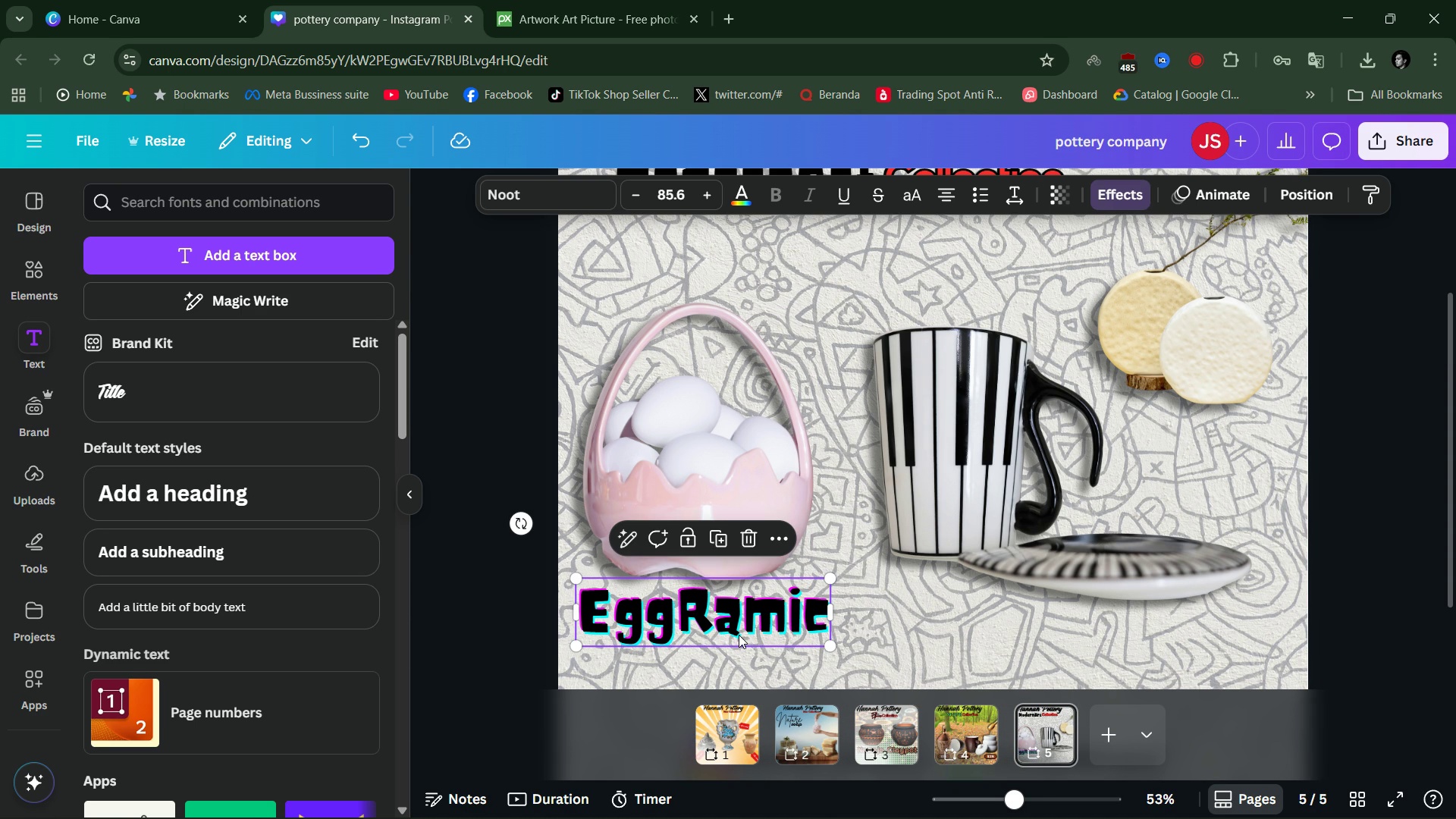 
left_click([739, 635])
 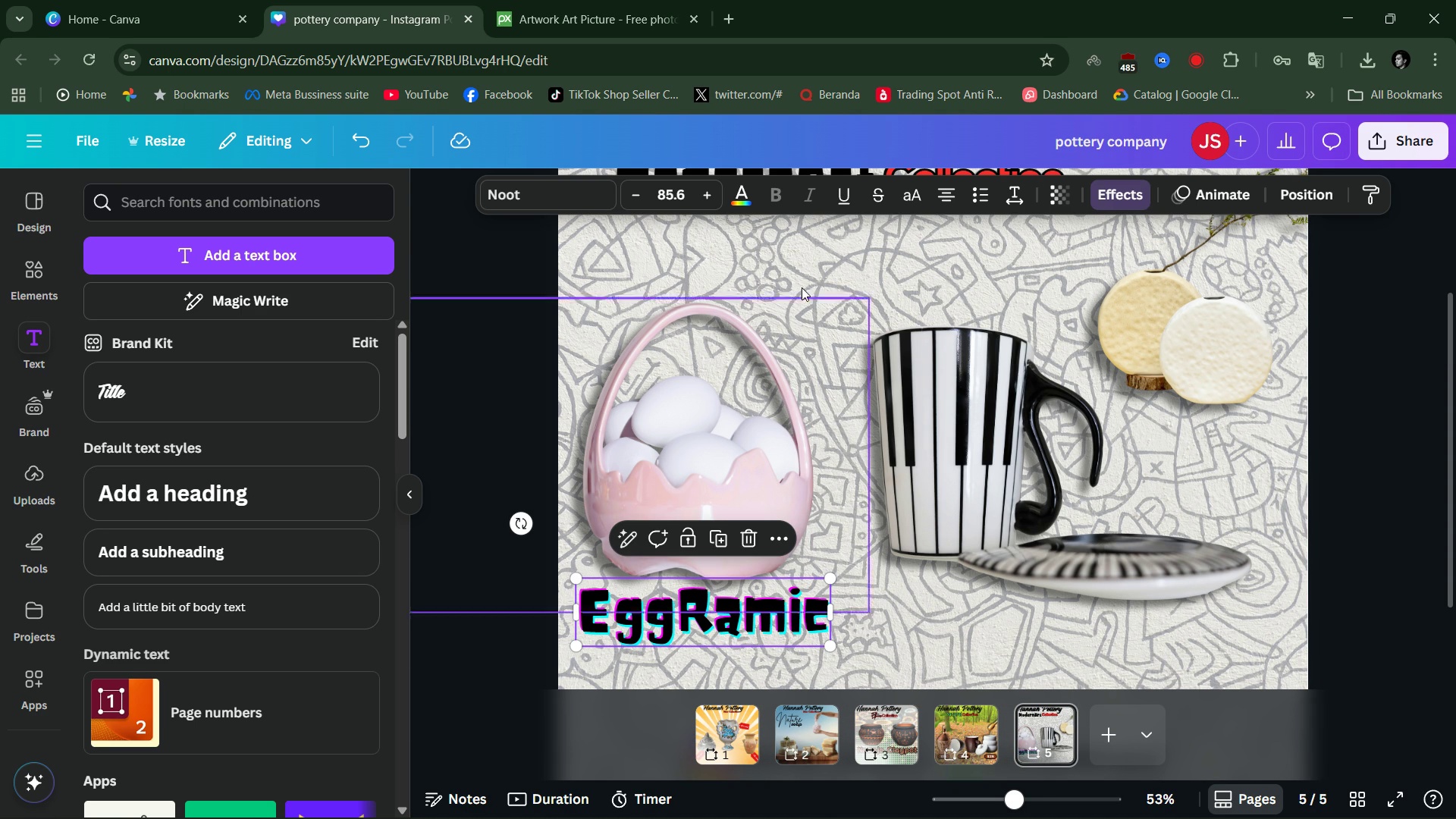 
mouse_move([776, 300])
 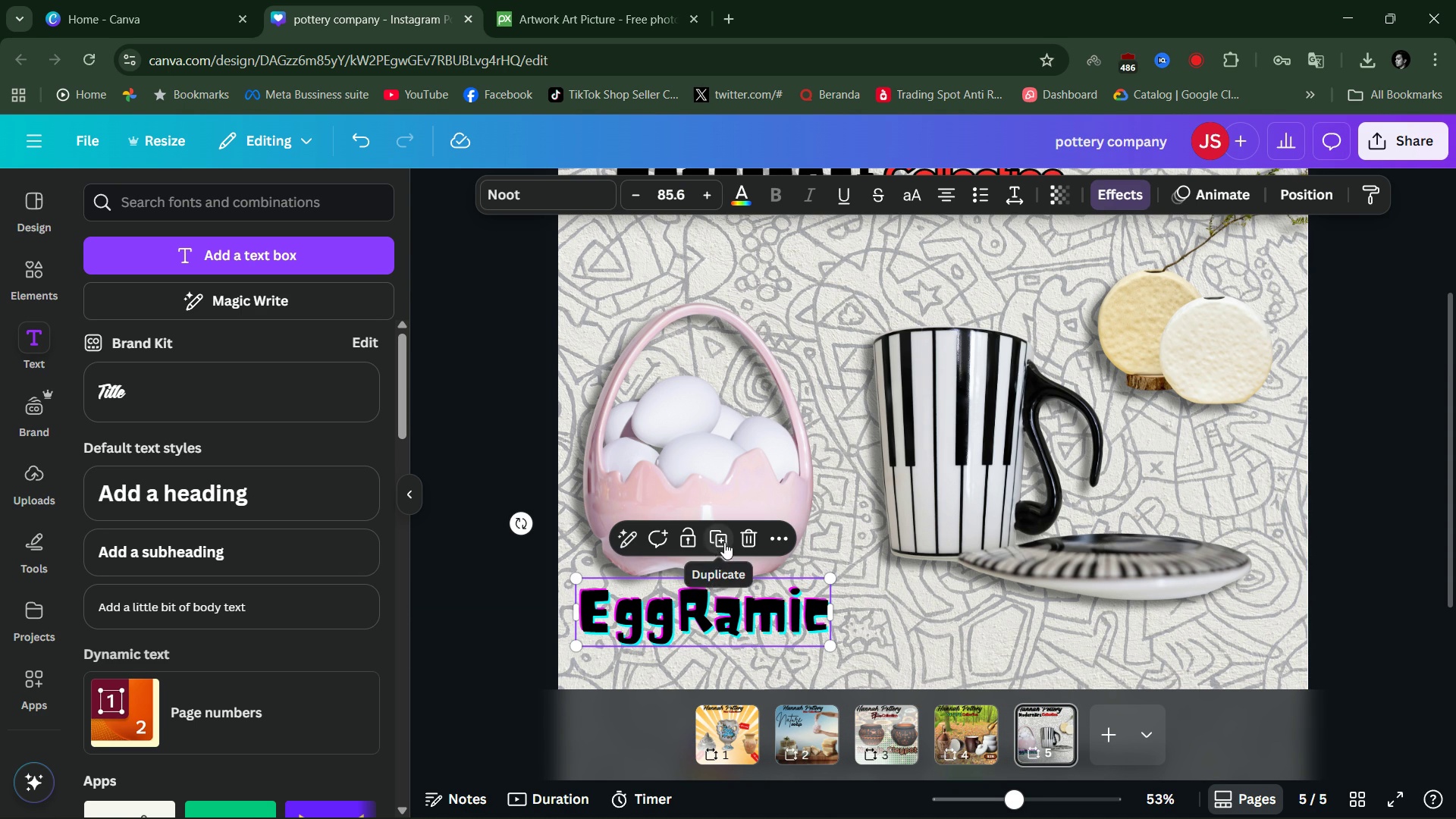 
left_click([724, 542])
 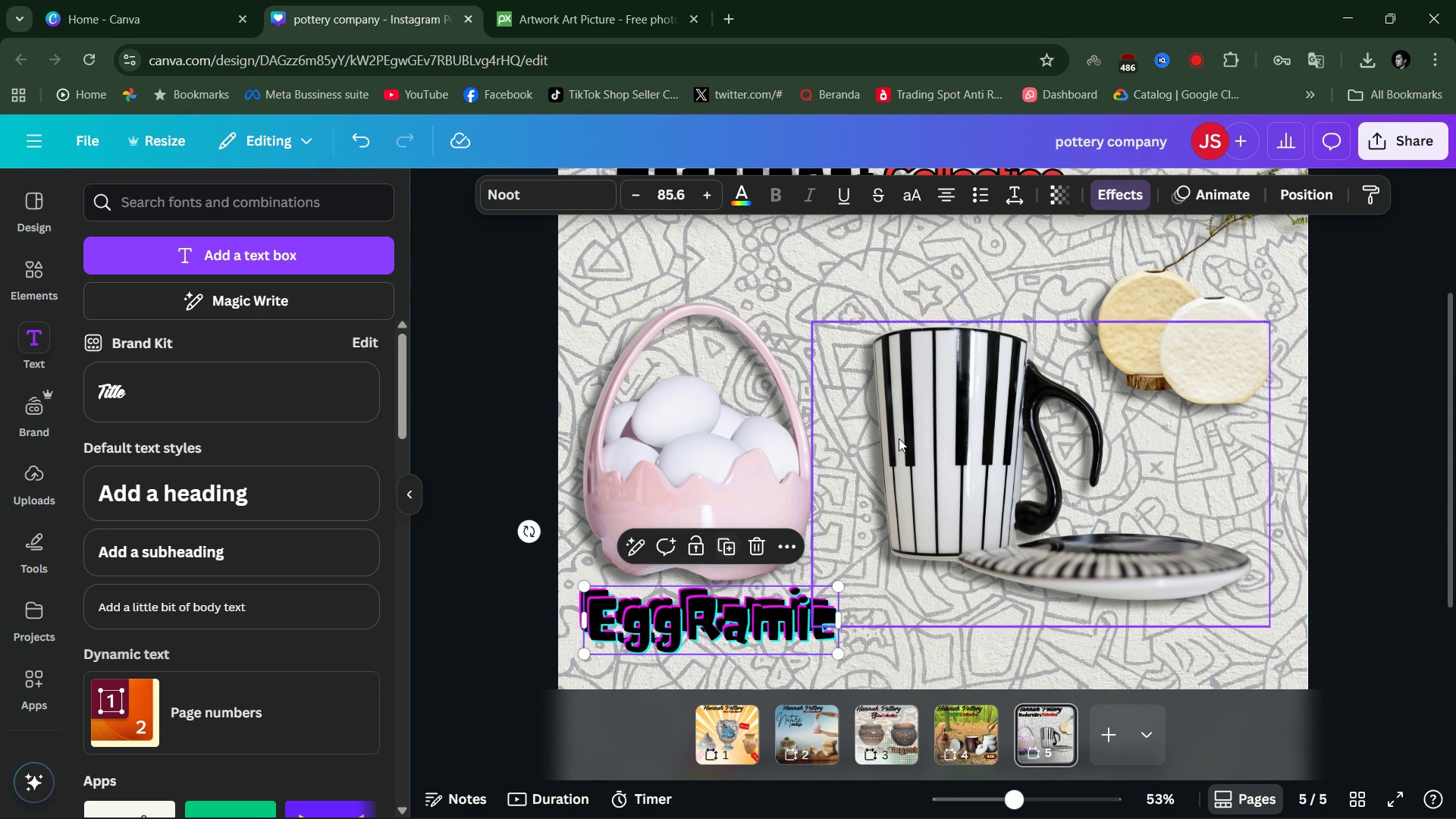 
scroll: coordinate [899, 438], scroll_direction: down, amount: 2.0